 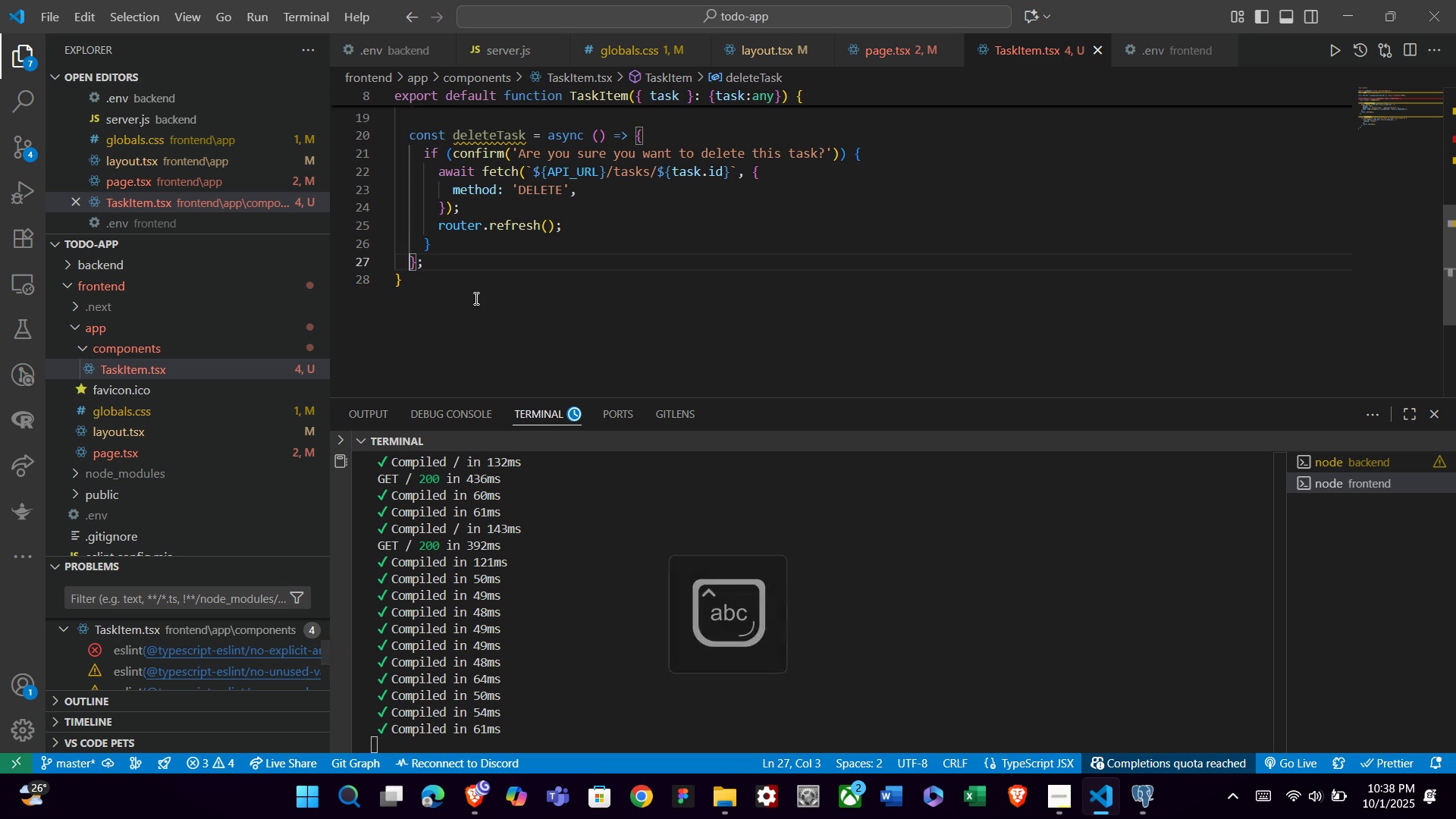 
key(ArrowRight)
 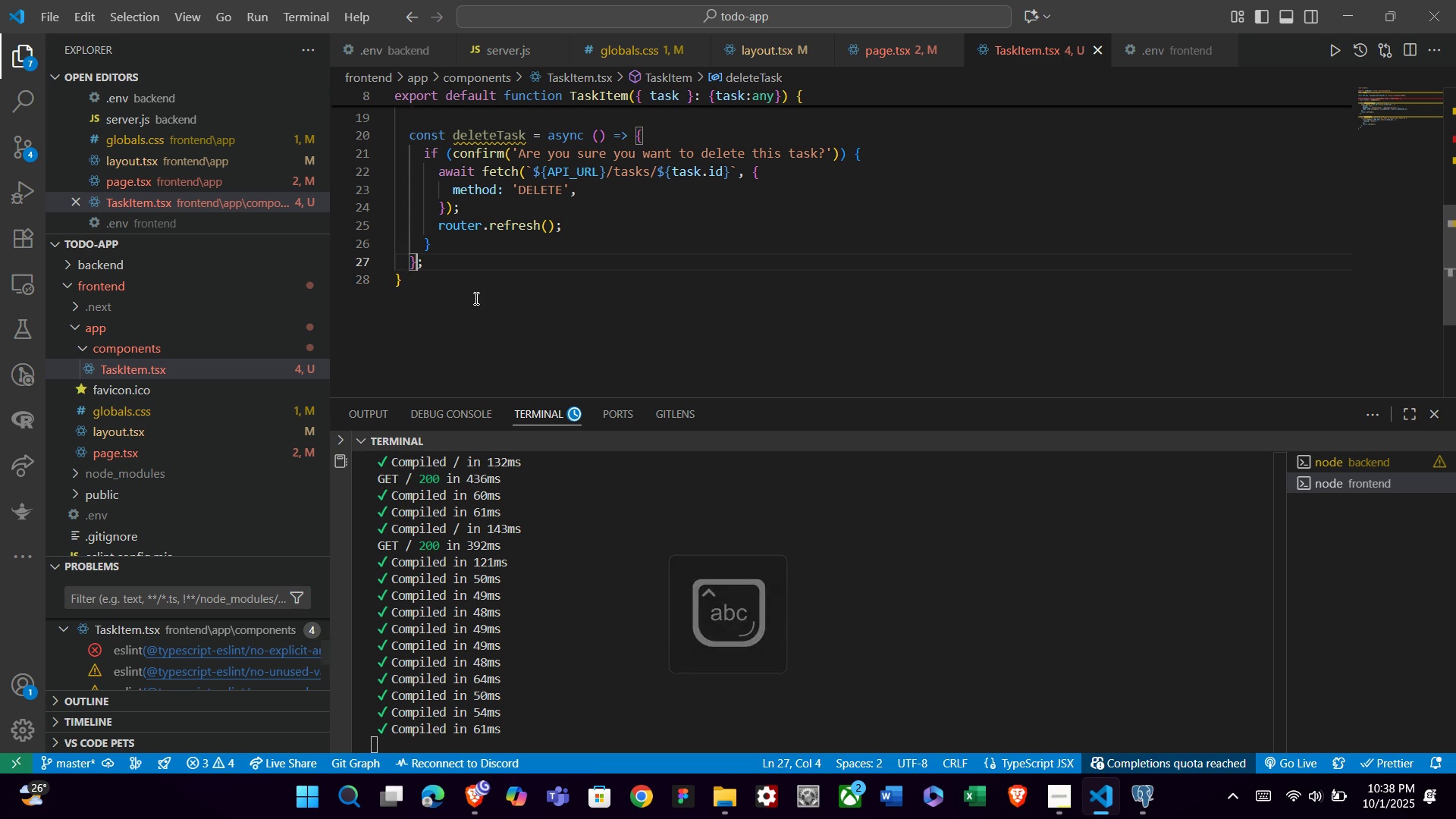 
key(ArrowRight)
 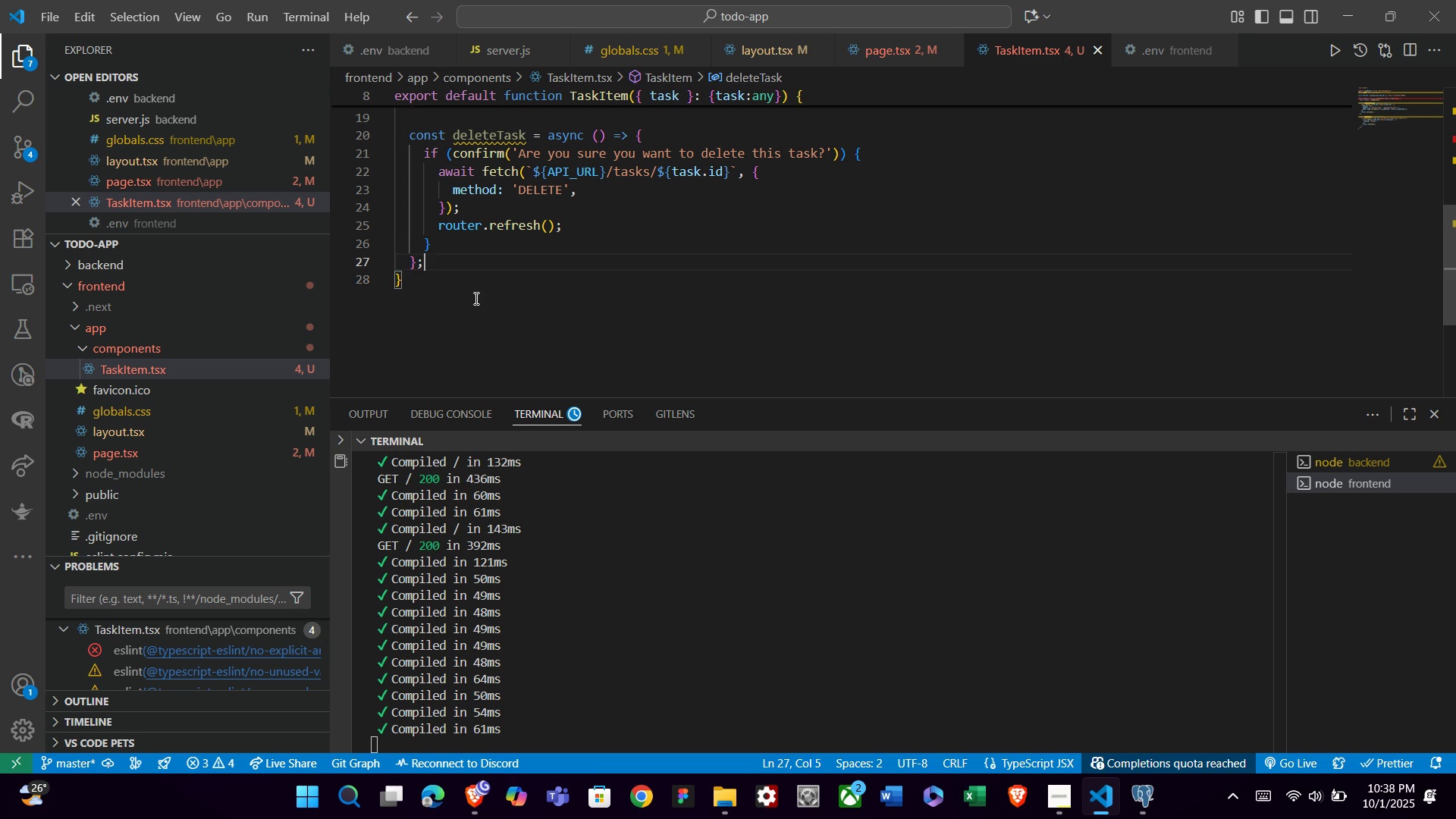 
key(ArrowRight)
 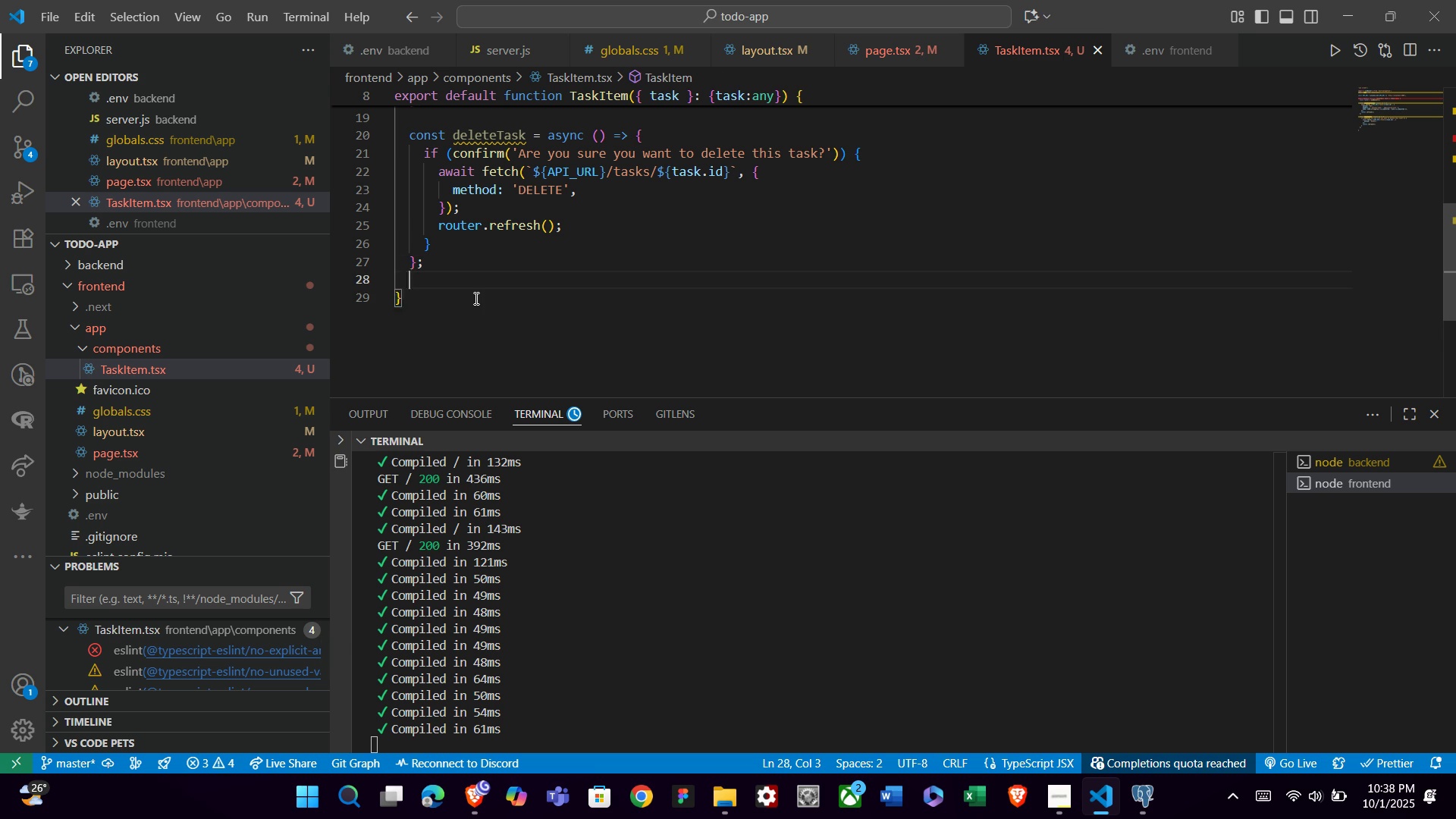 
key(Enter)
 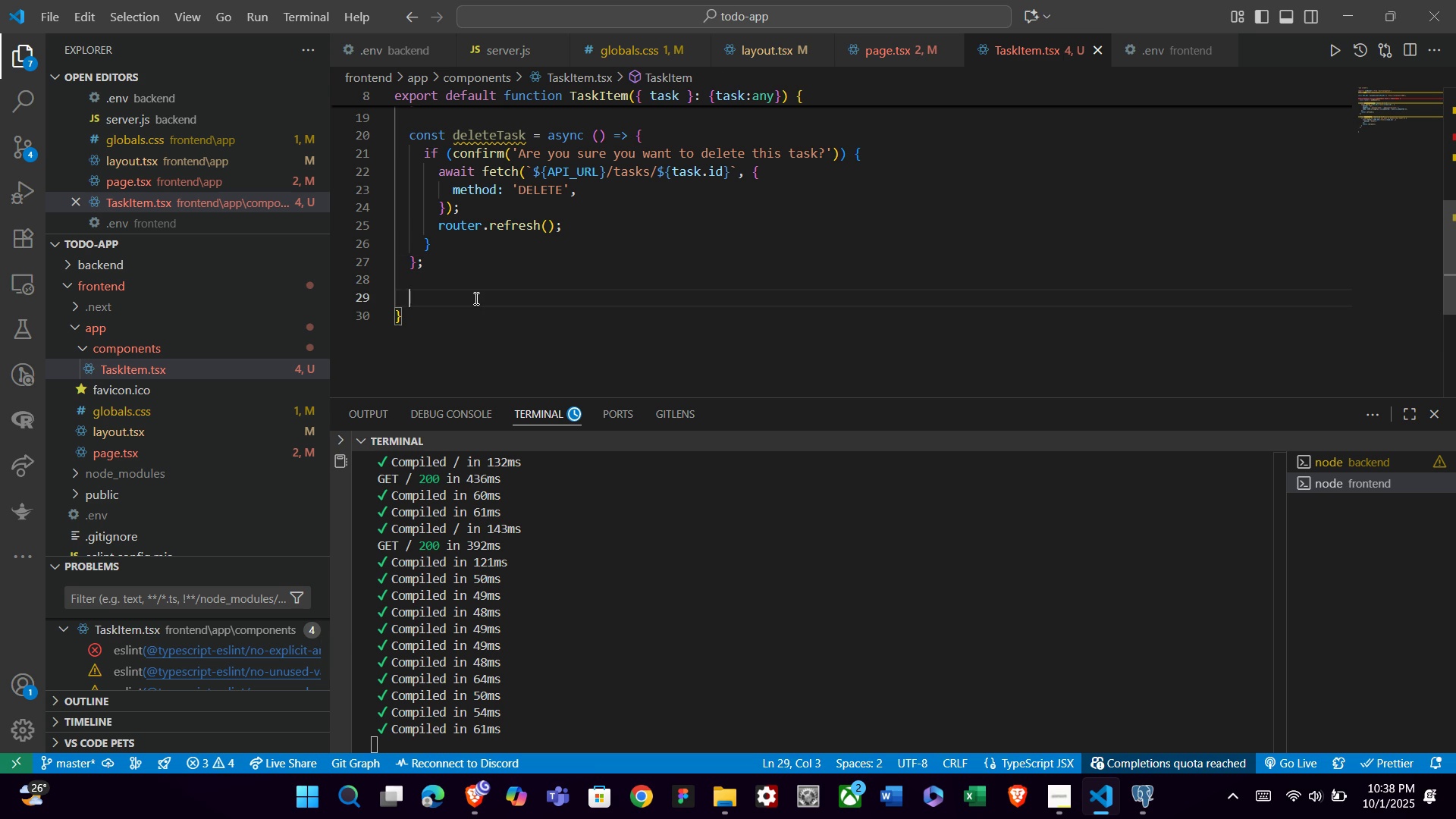 
key(Enter)
 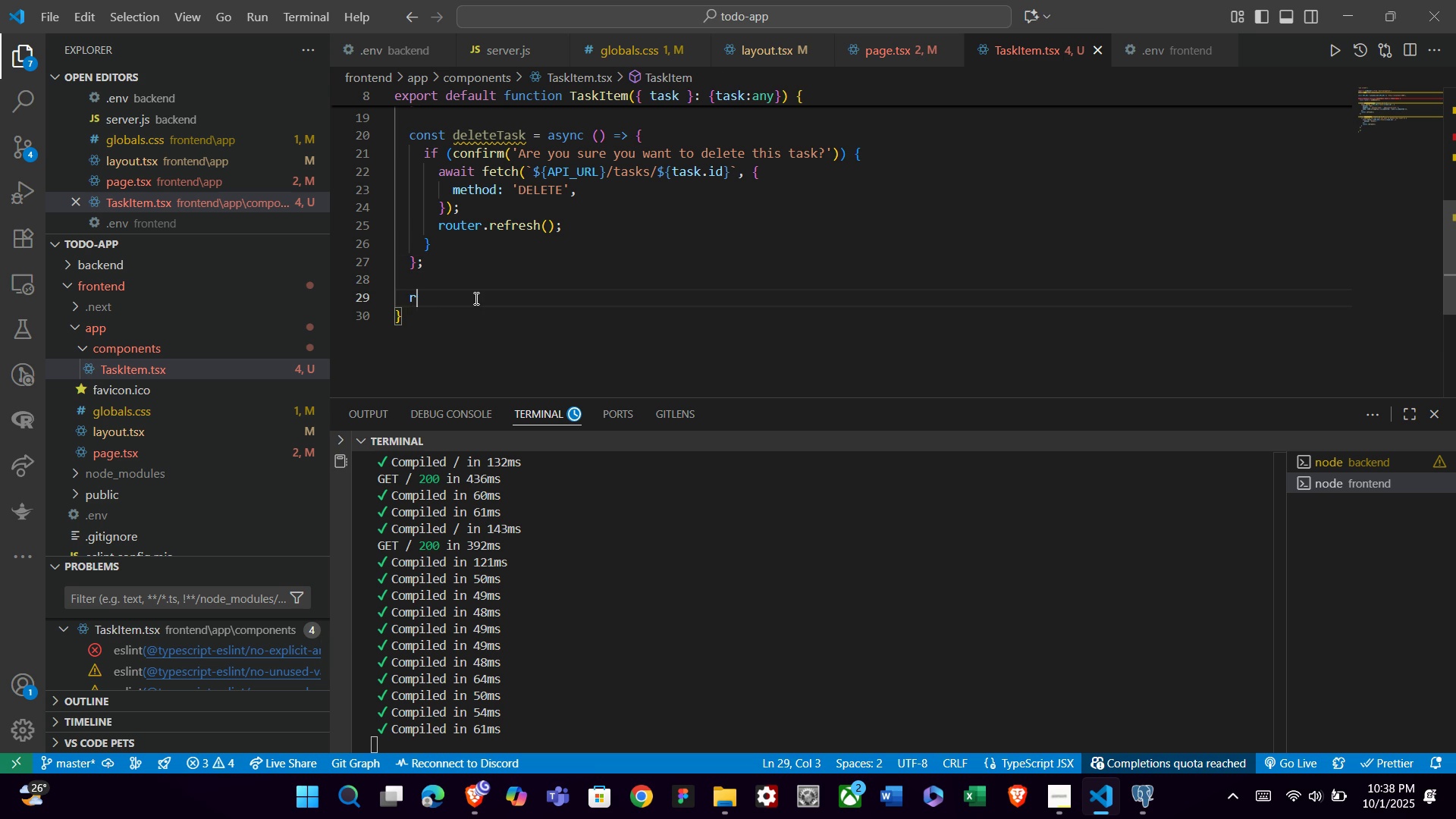 
type(return ()